 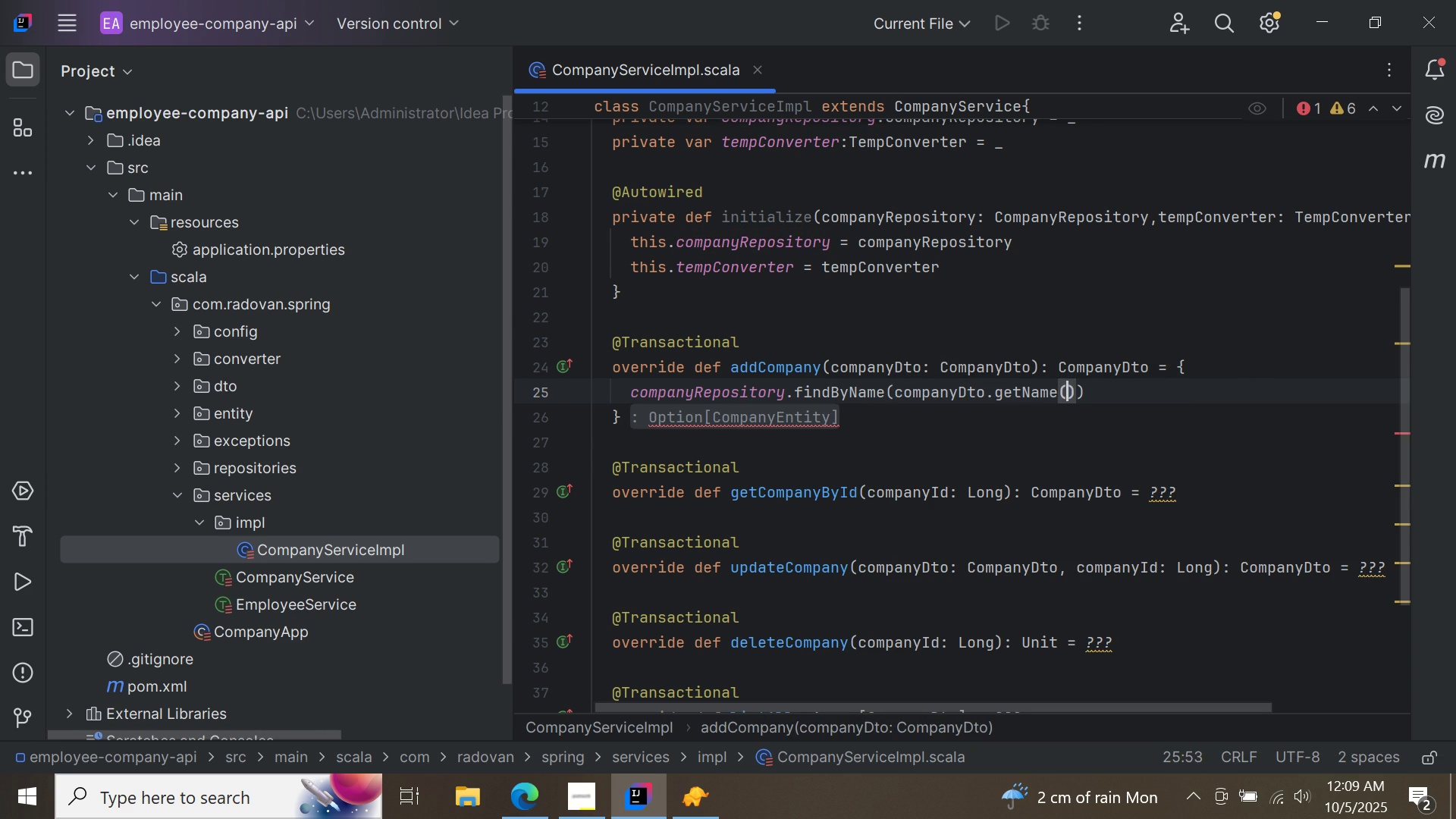 
key(ArrowRight)
 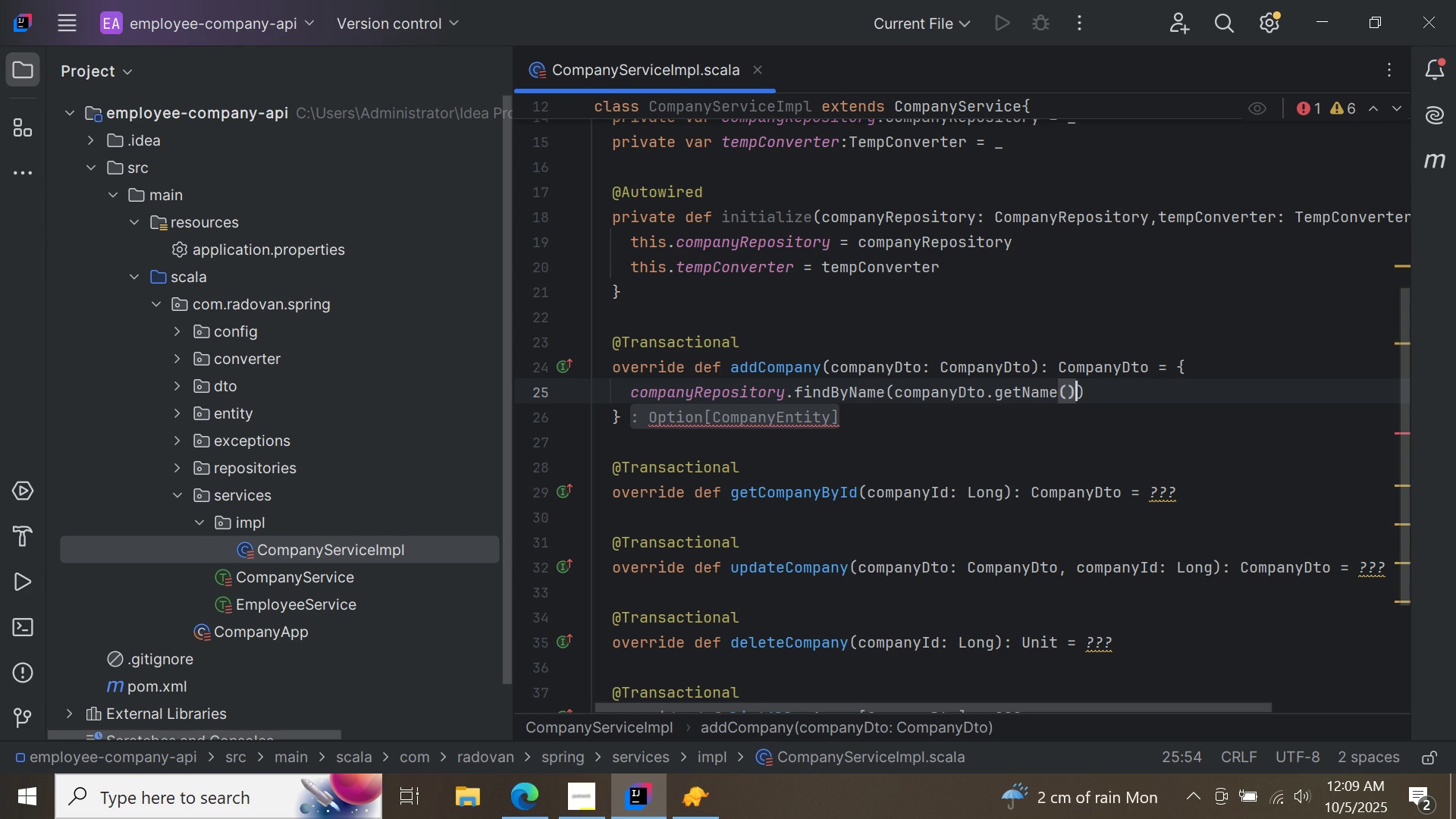 
key(ArrowRight)
 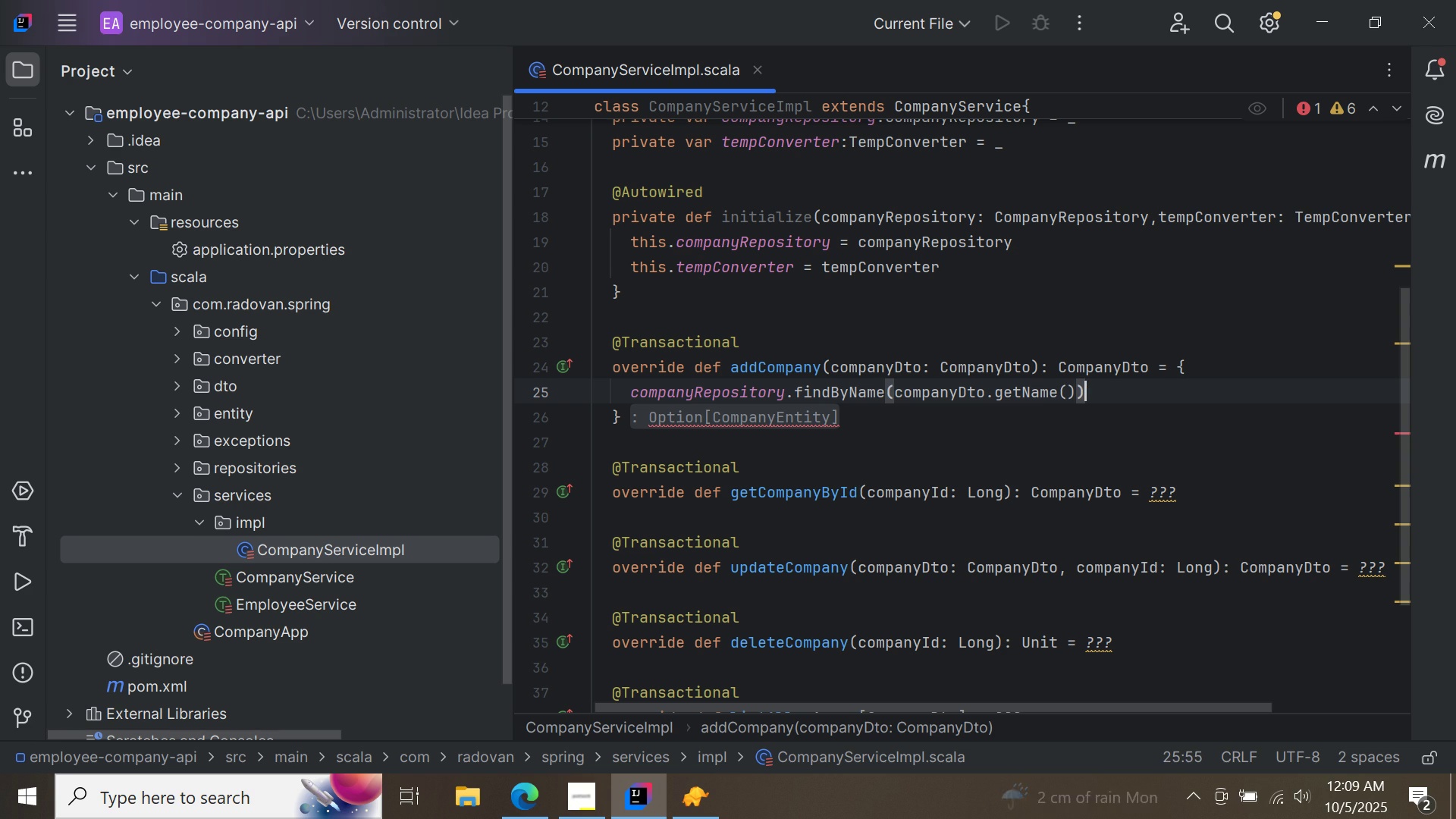 
key(Space)
 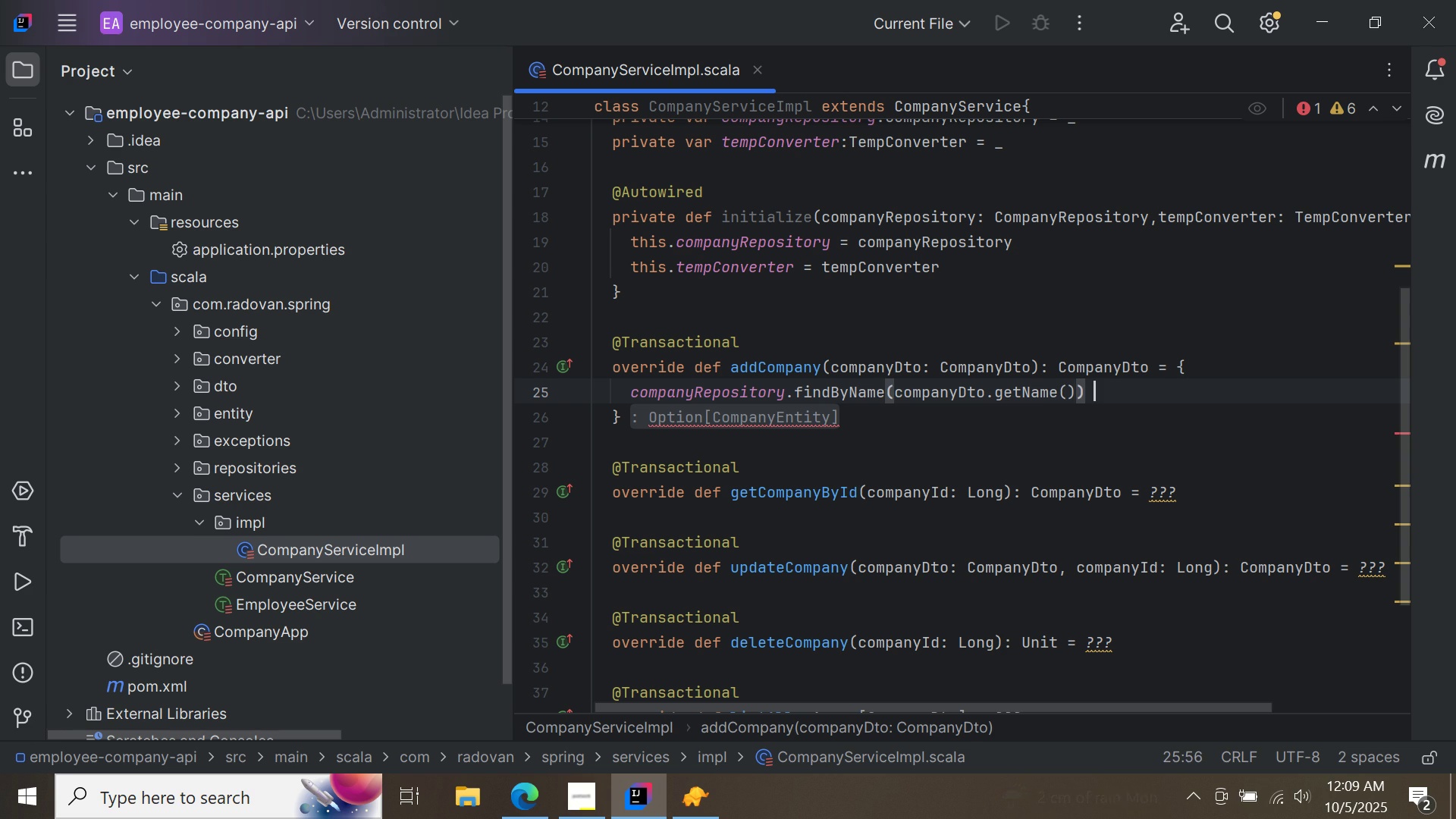 
key(M)
 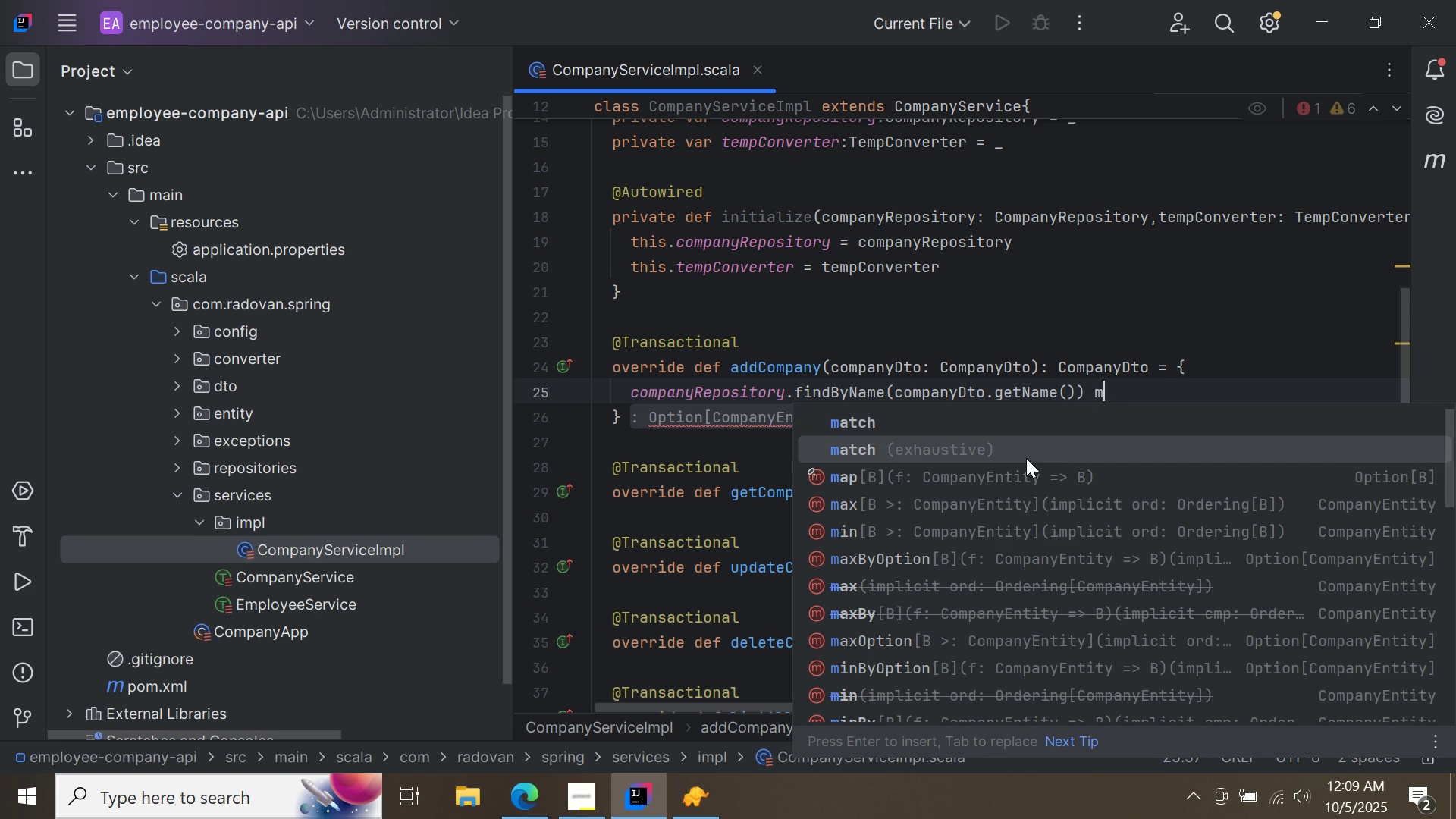 
double_click([1026, 458])
 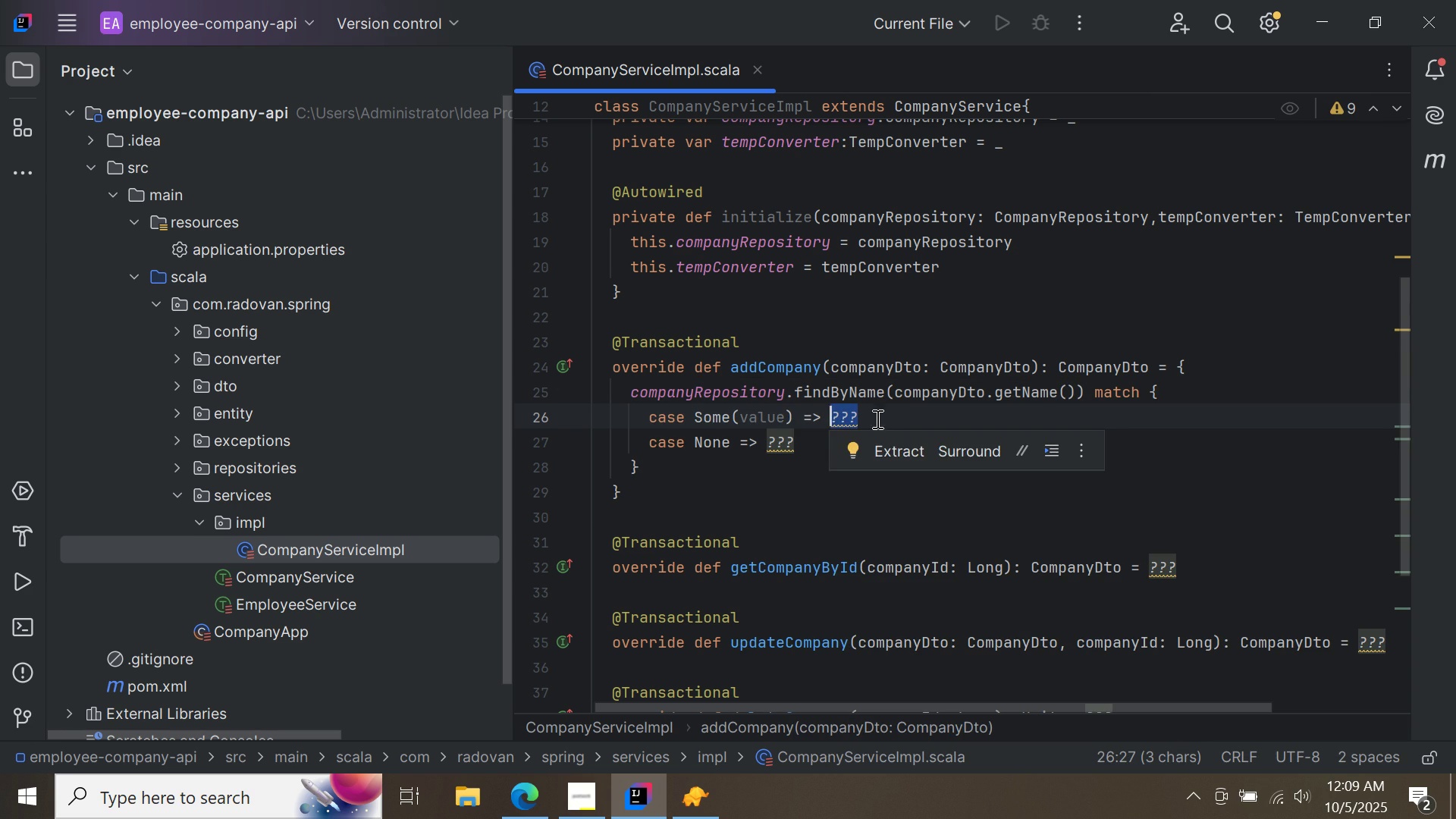 
left_click([881, 416])
 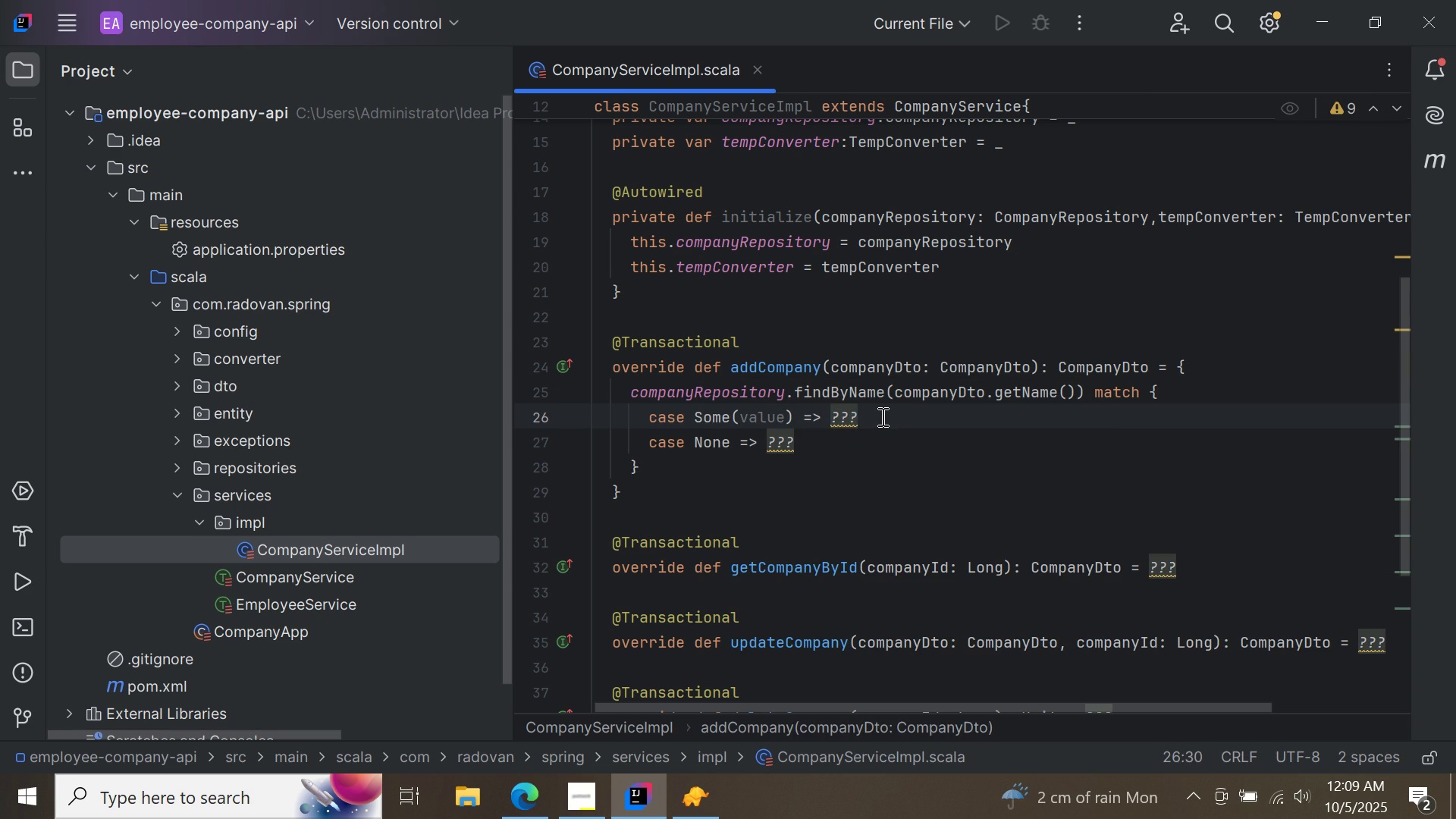 
key(Backspace)
 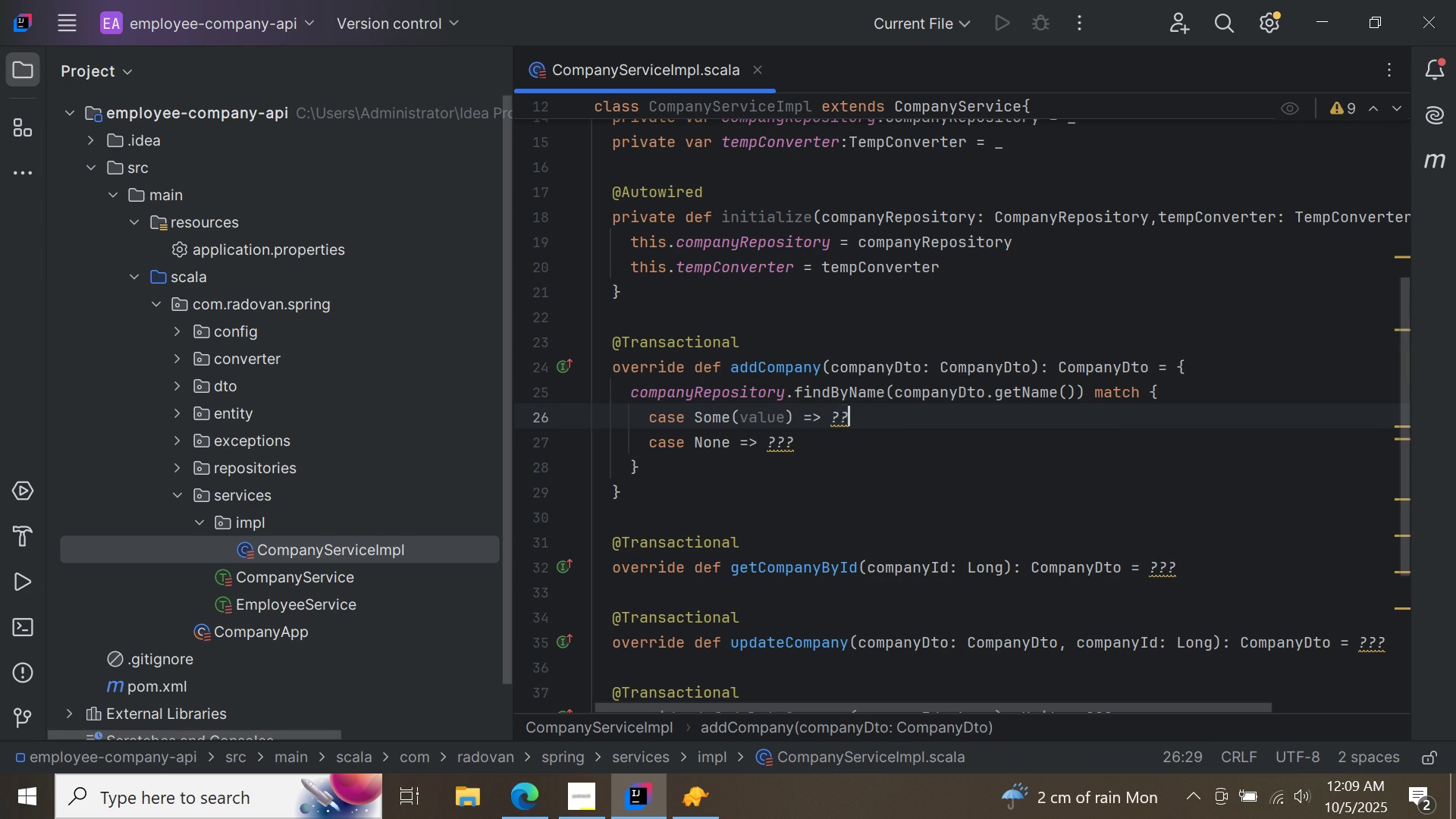 
key(Backspace)
 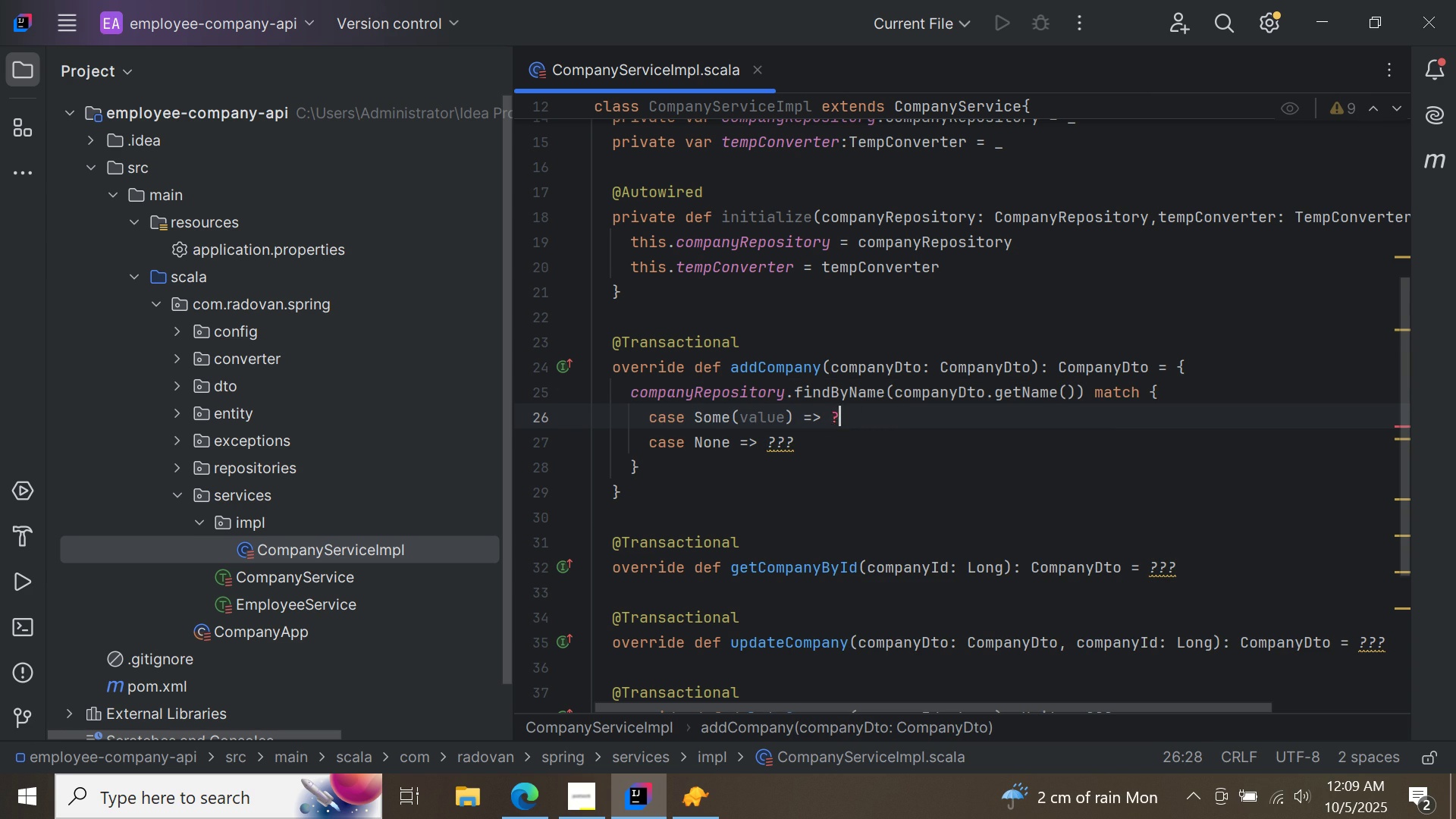 
key(Backspace)
 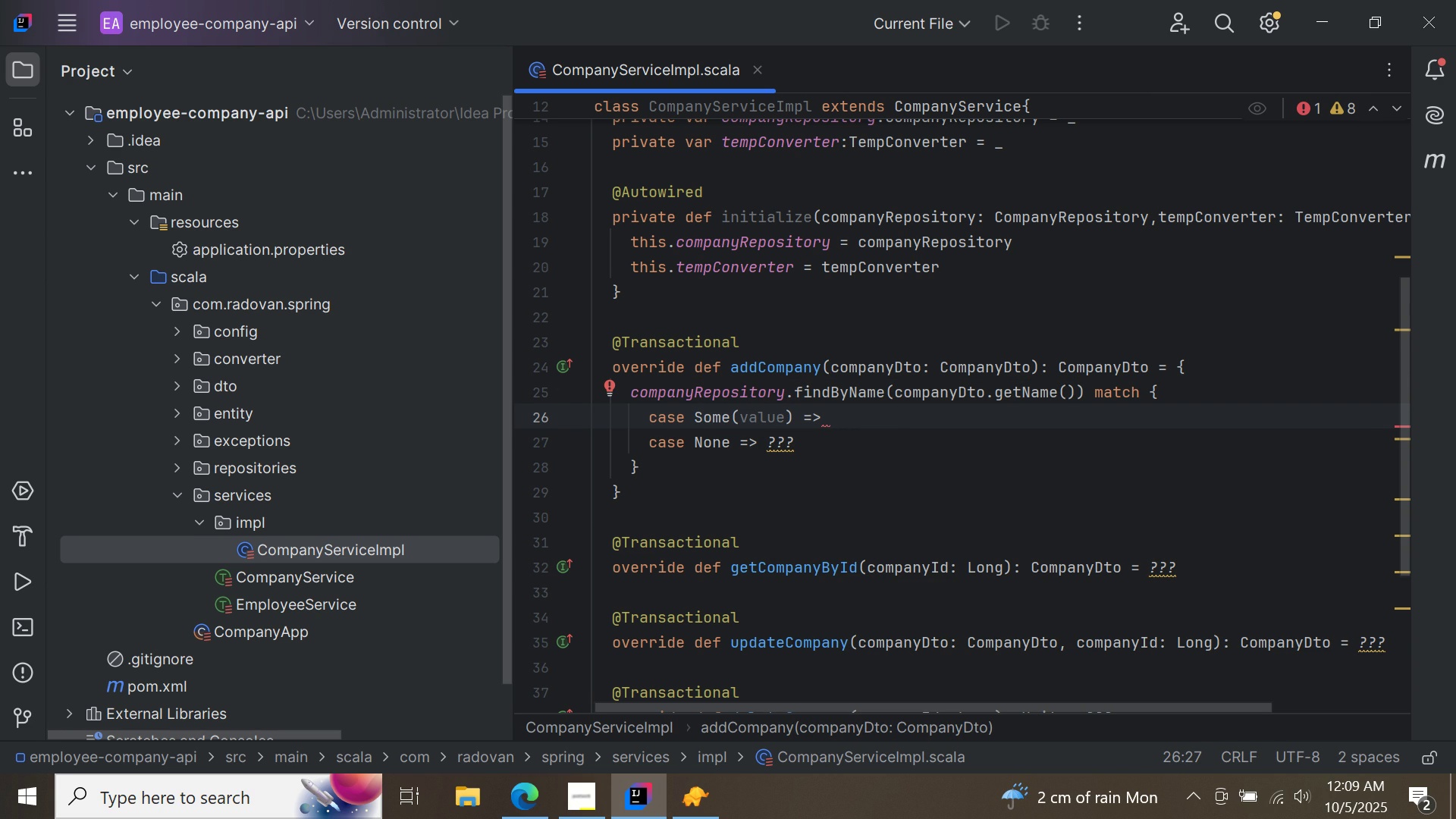 
wait(6.41)
 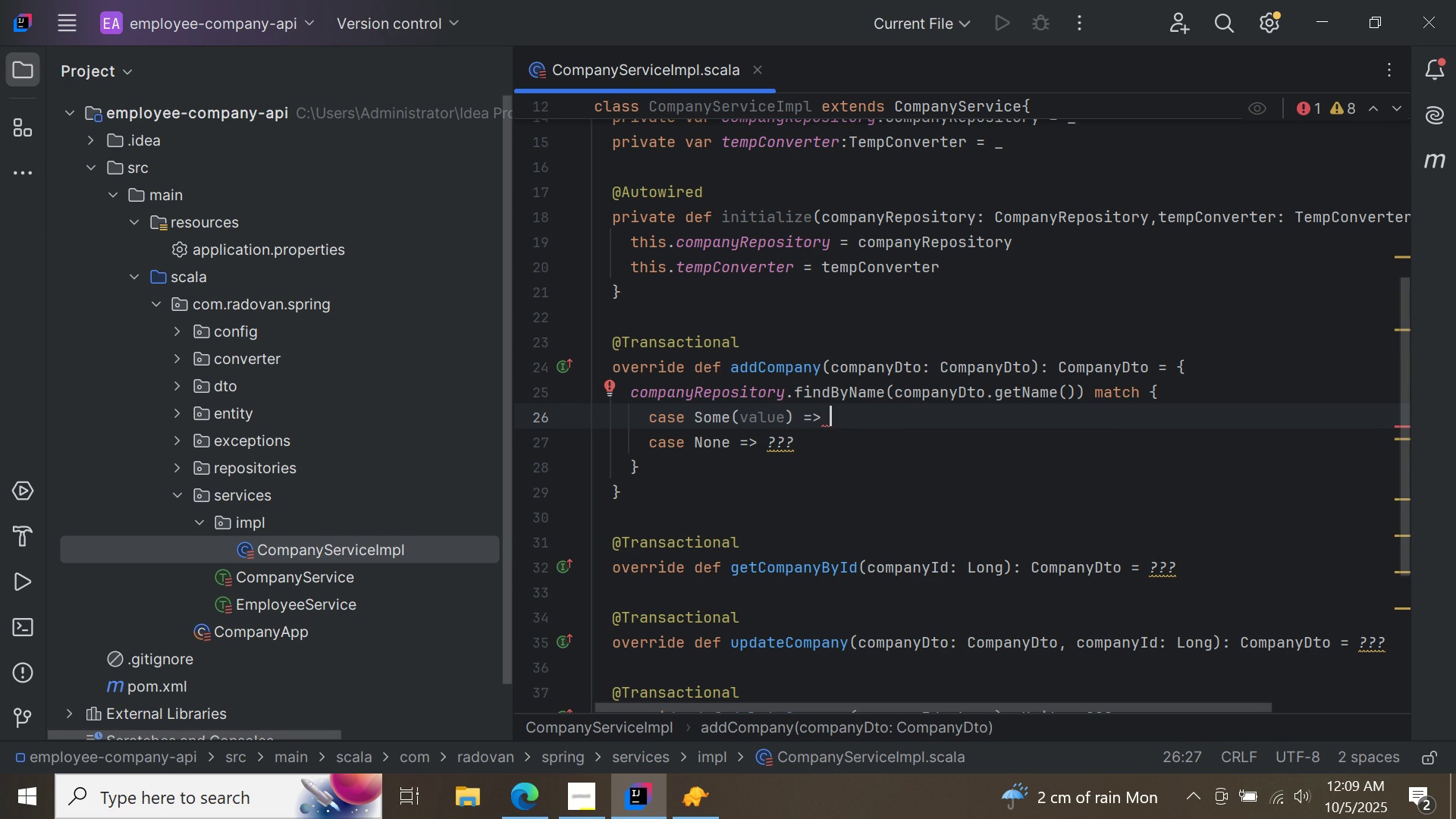 
type(throew)
key(Backspace)
key(Backspace)
type(w new Existi)
 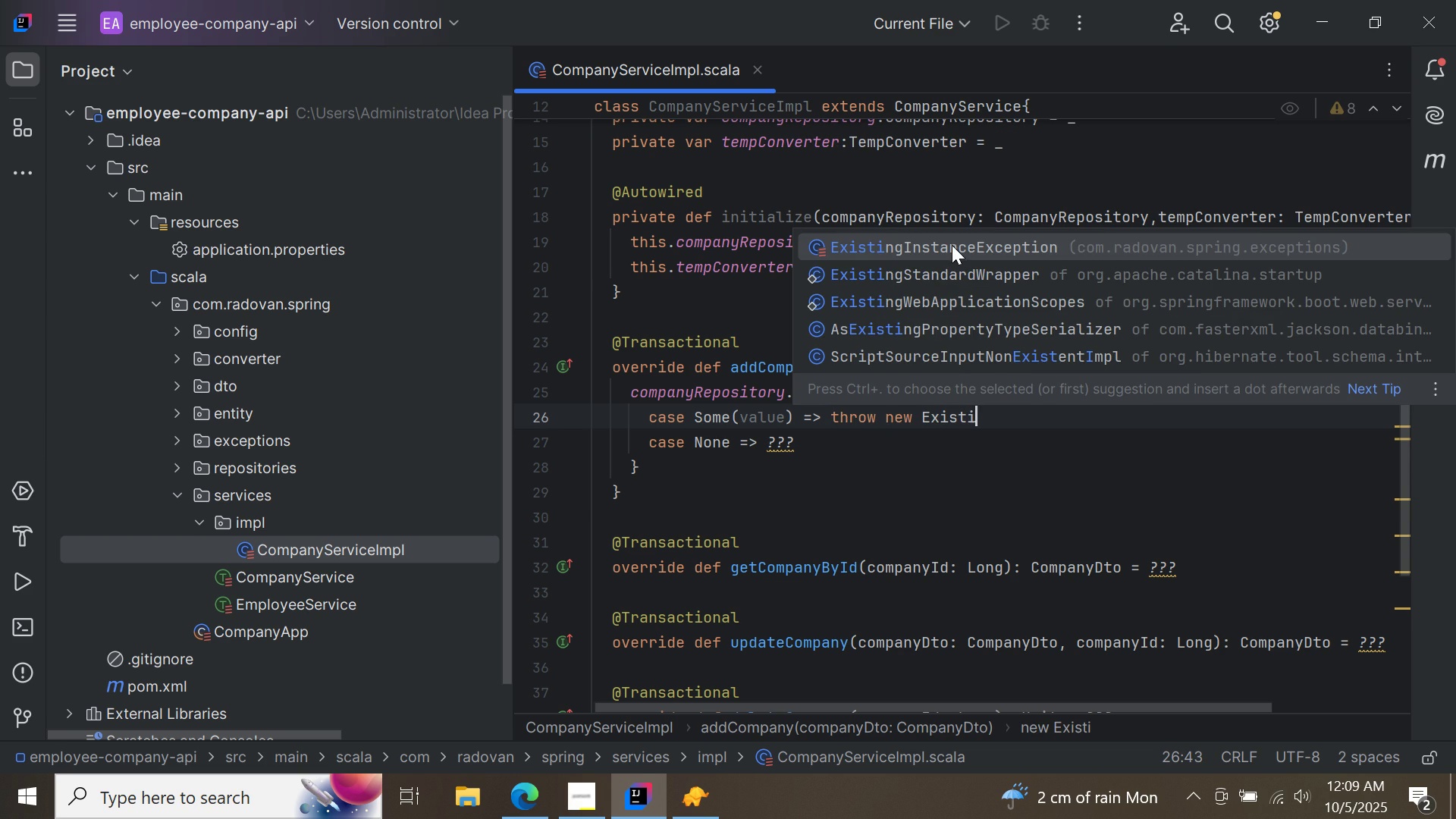 
double_click([952, 245])
 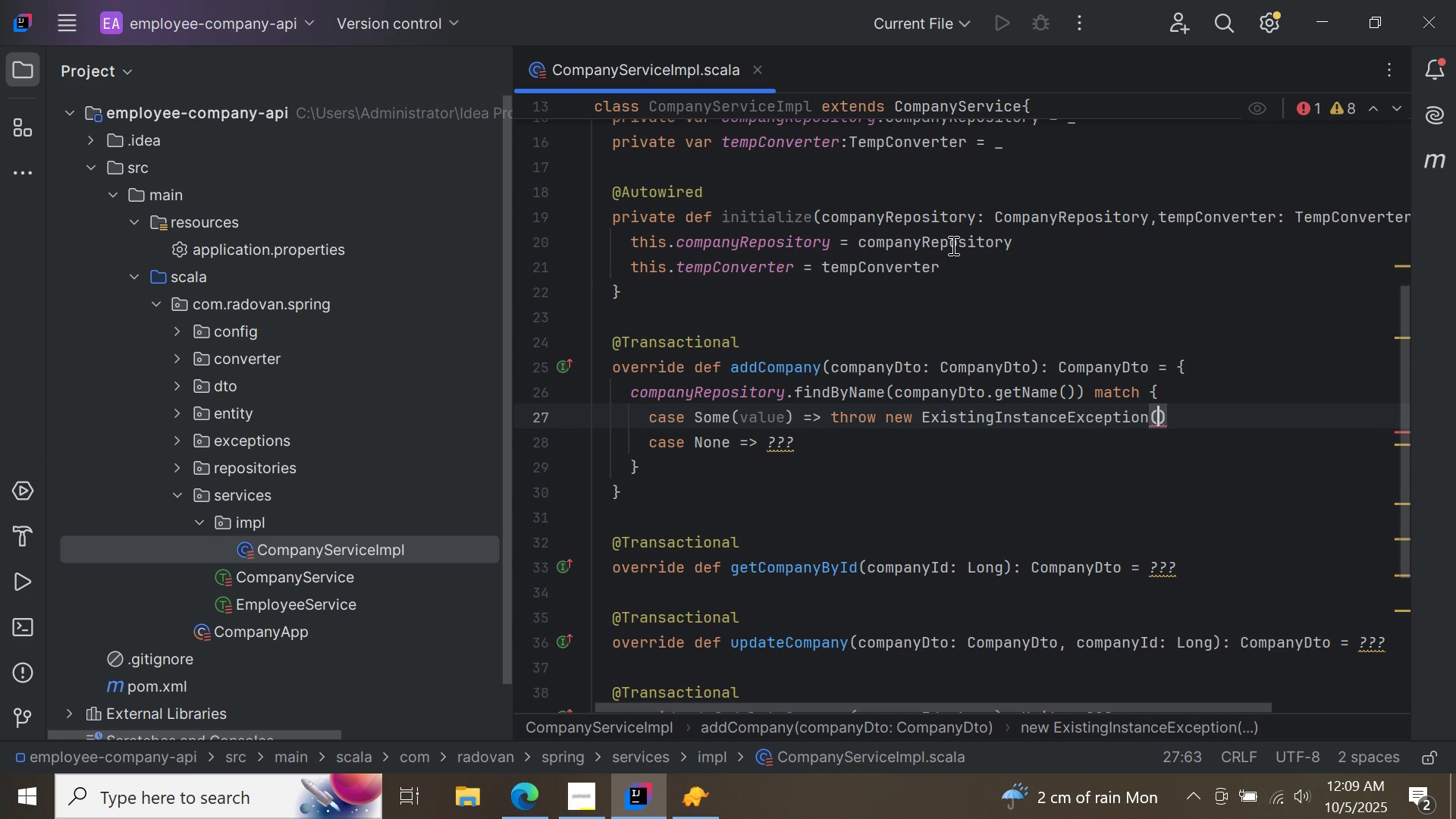 
type(new Error("This company exists already!)